 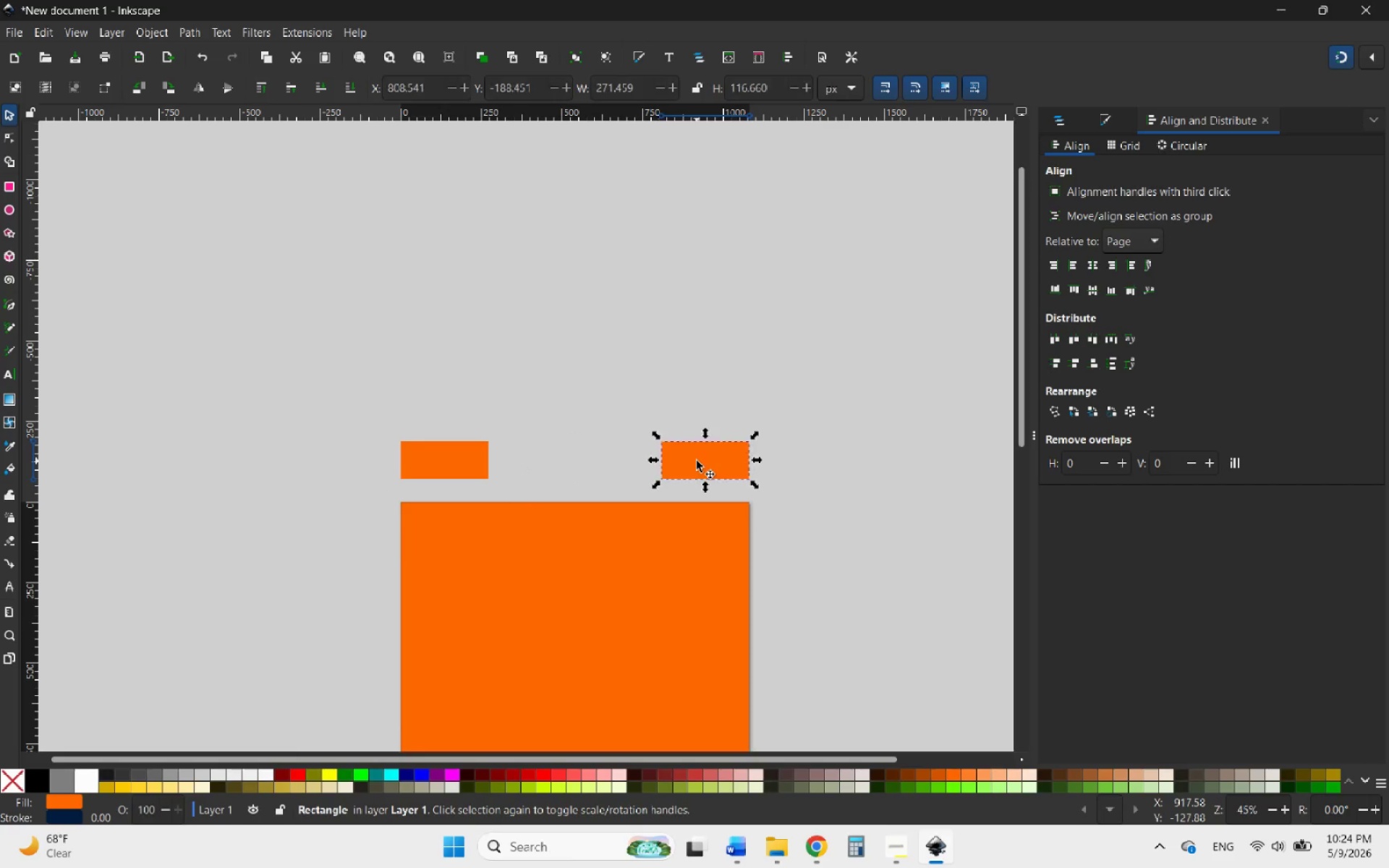 
right_click([697, 461])
 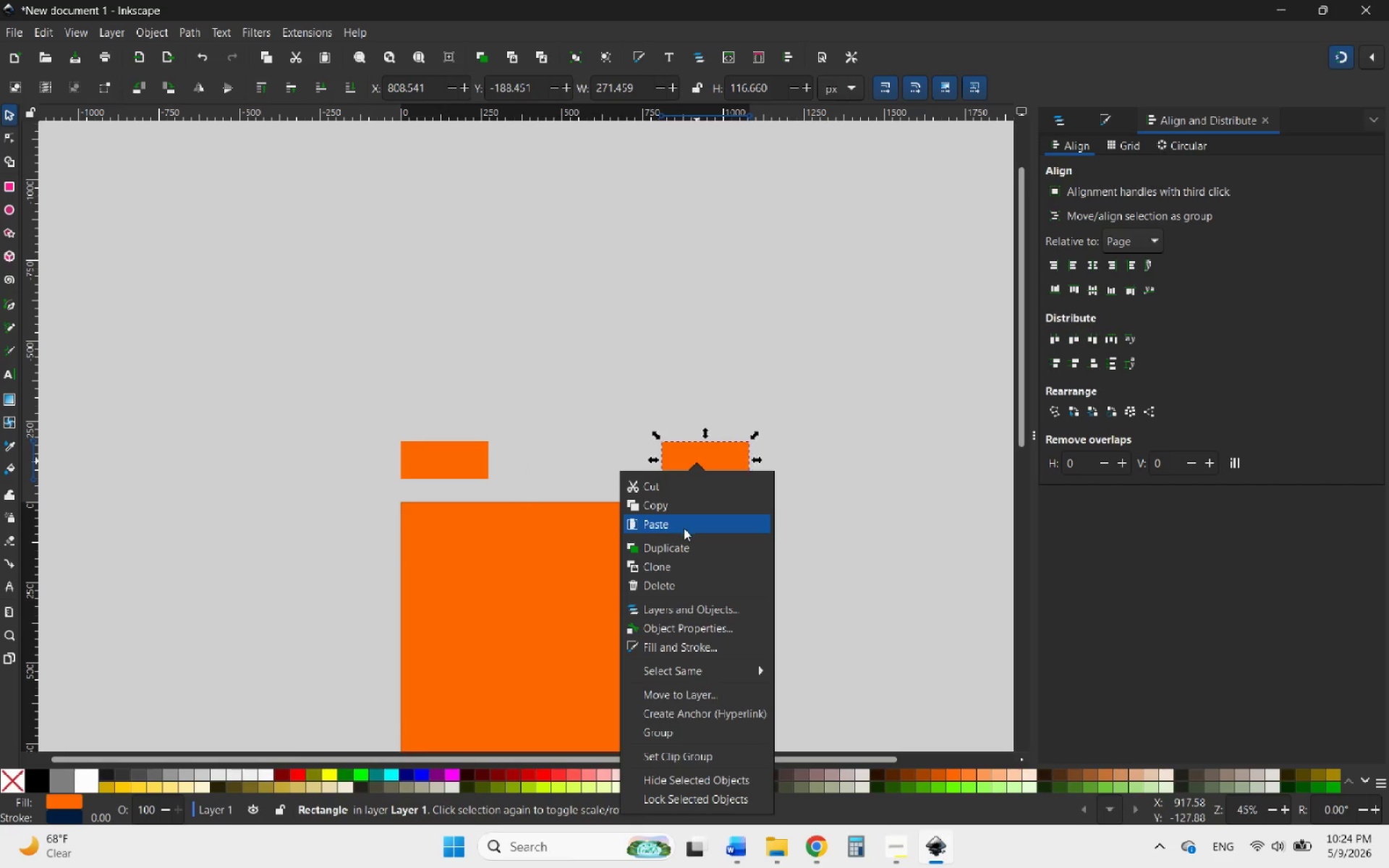 
left_click([687, 548])
 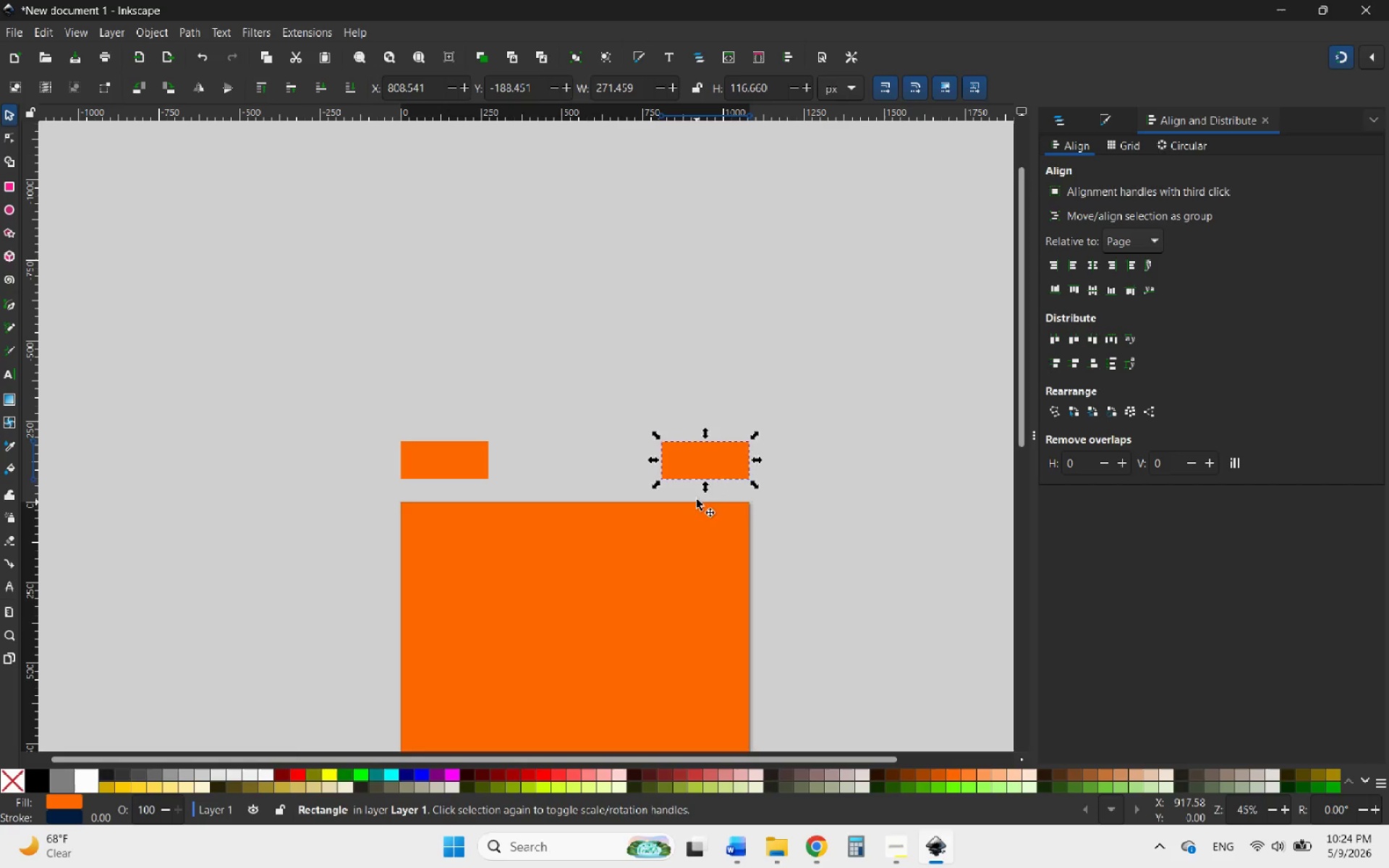 
left_click_drag(start_coordinate=[700, 461], to_coordinate=[565, 474])
 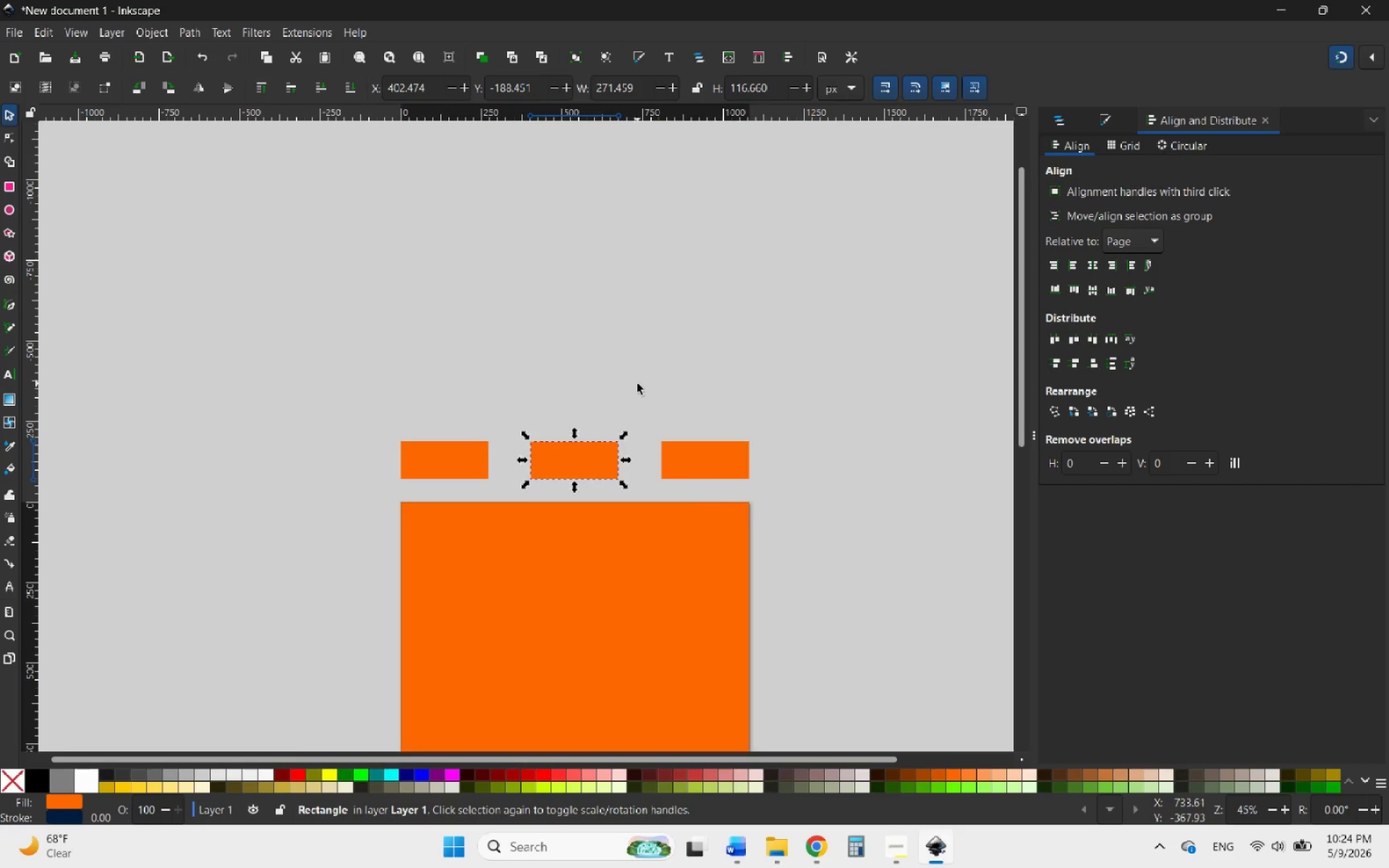 
hold_key(key=ControlLeft, duration=2.45)
 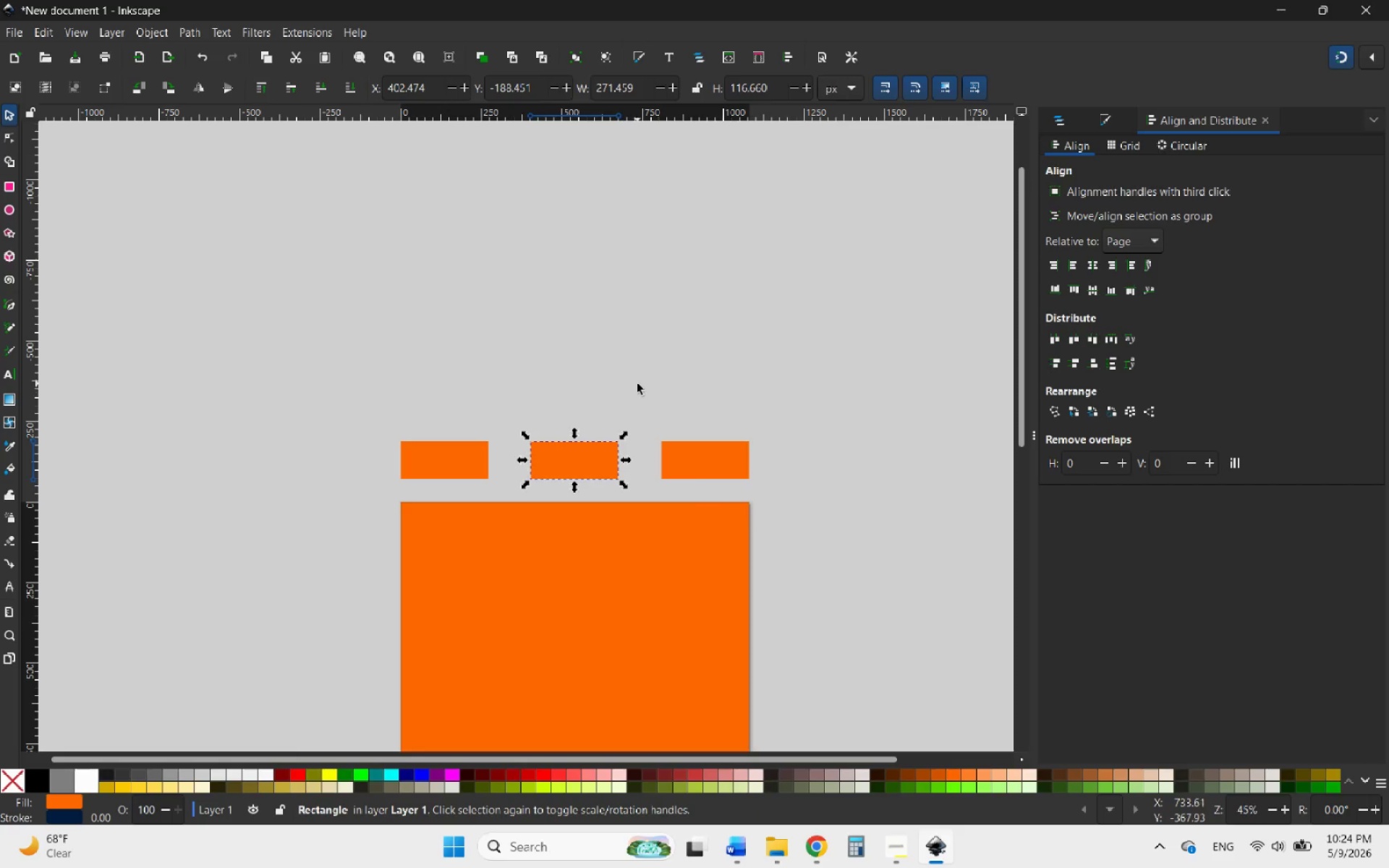 
left_click([637, 383])
 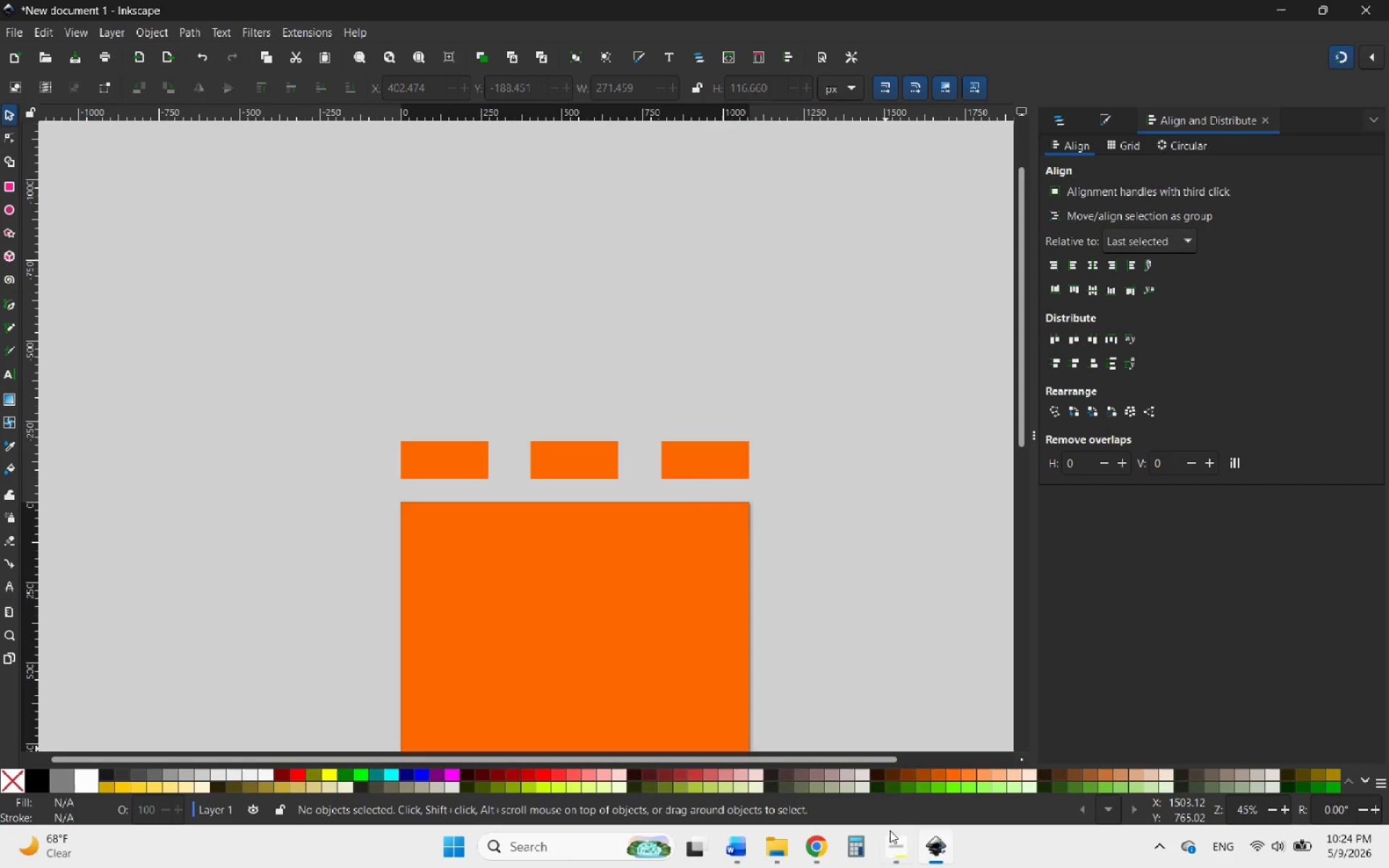 
left_click([889, 848])